 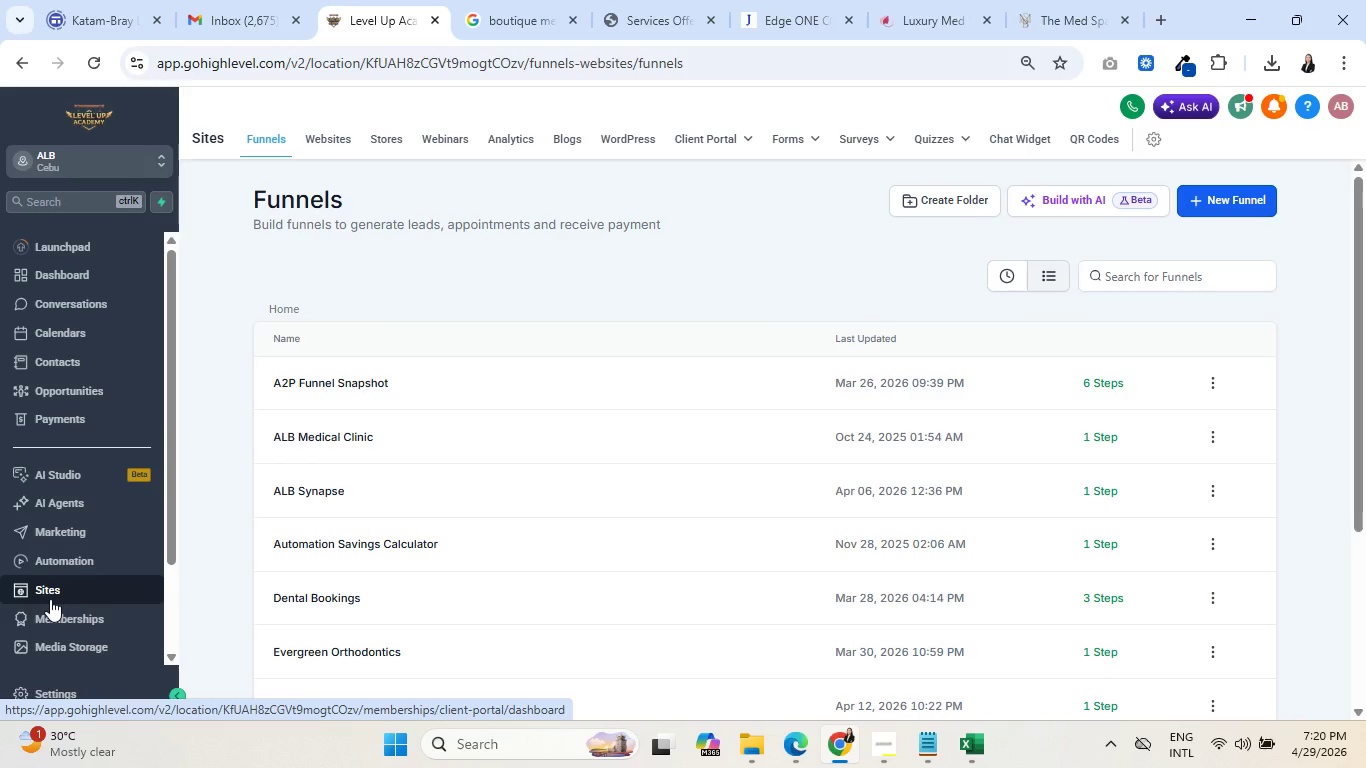 
scroll: coordinate [374, 498], scroll_direction: down, amount: 4.0
 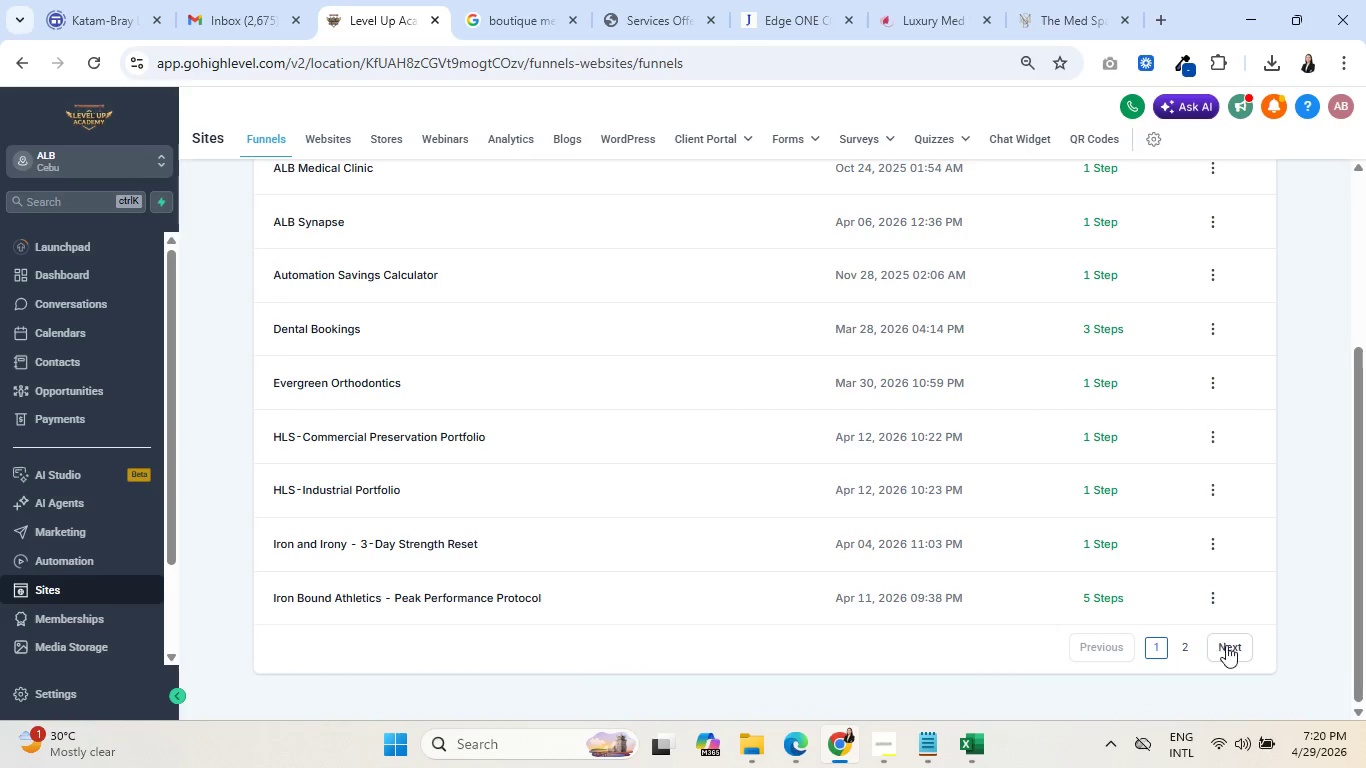 
left_click([1234, 647])
 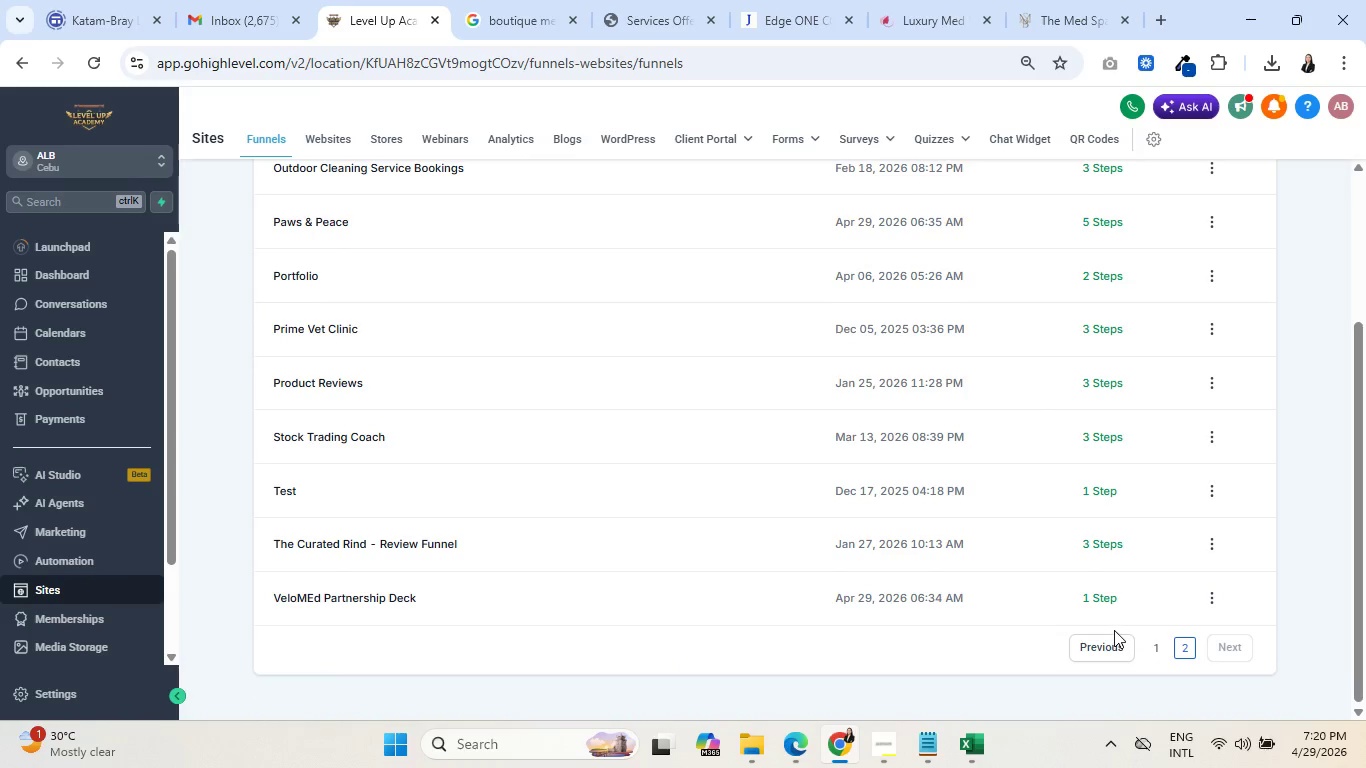 
left_click([1221, 594])
 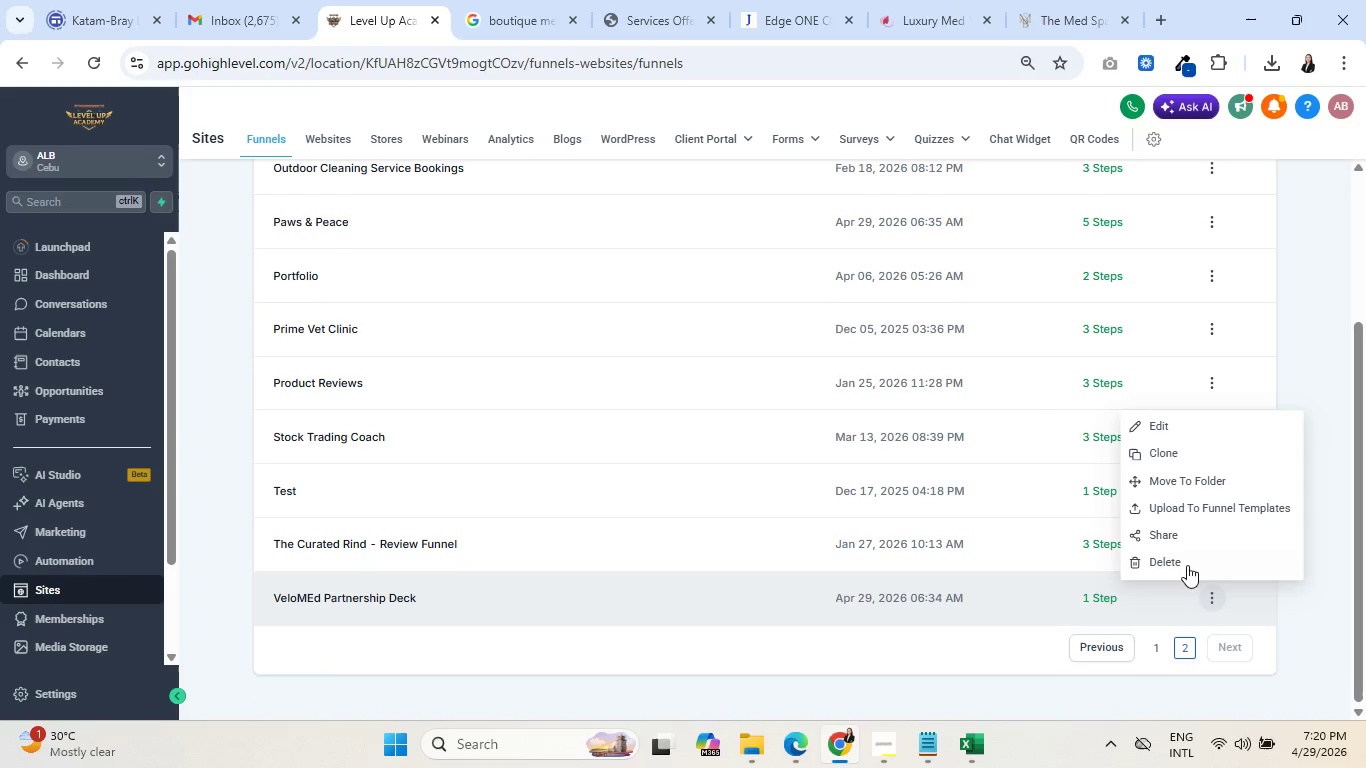 
left_click([1182, 553])
 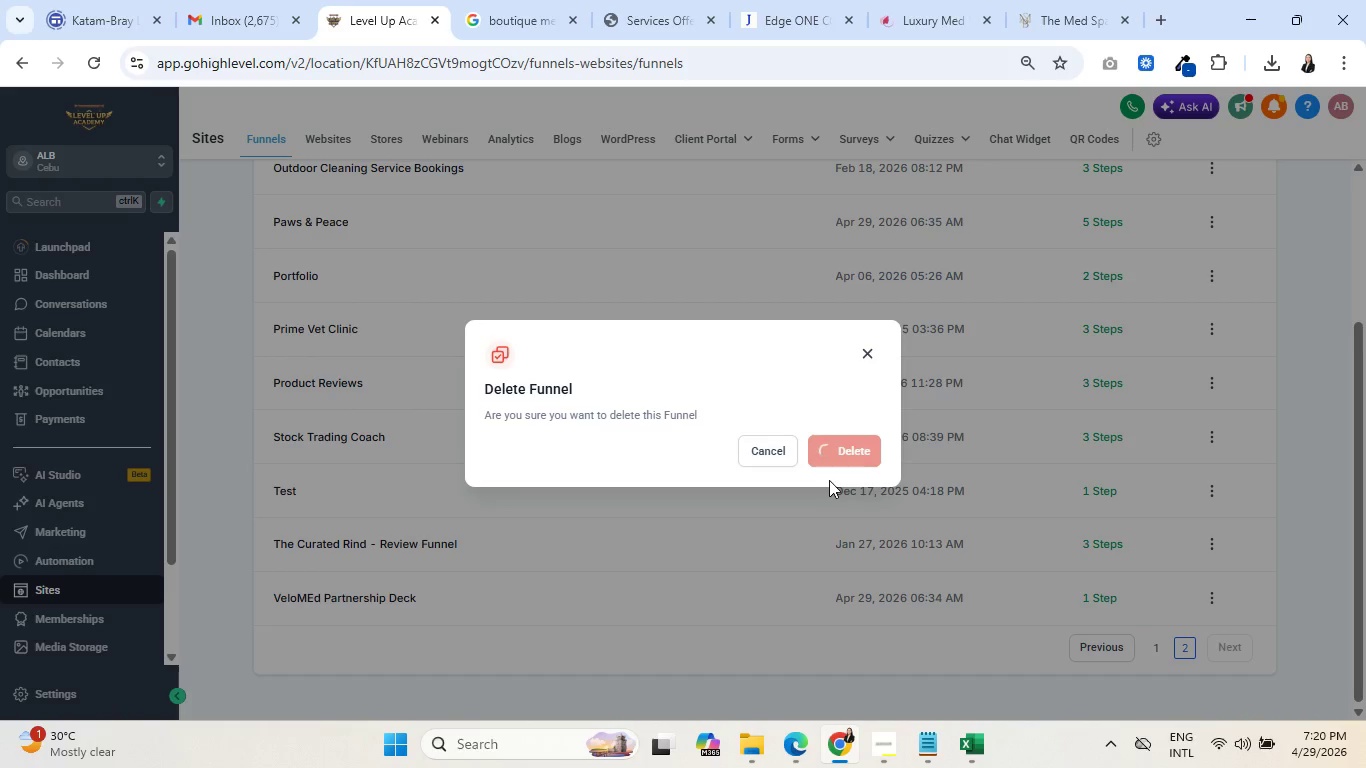 
wait(12.05)
 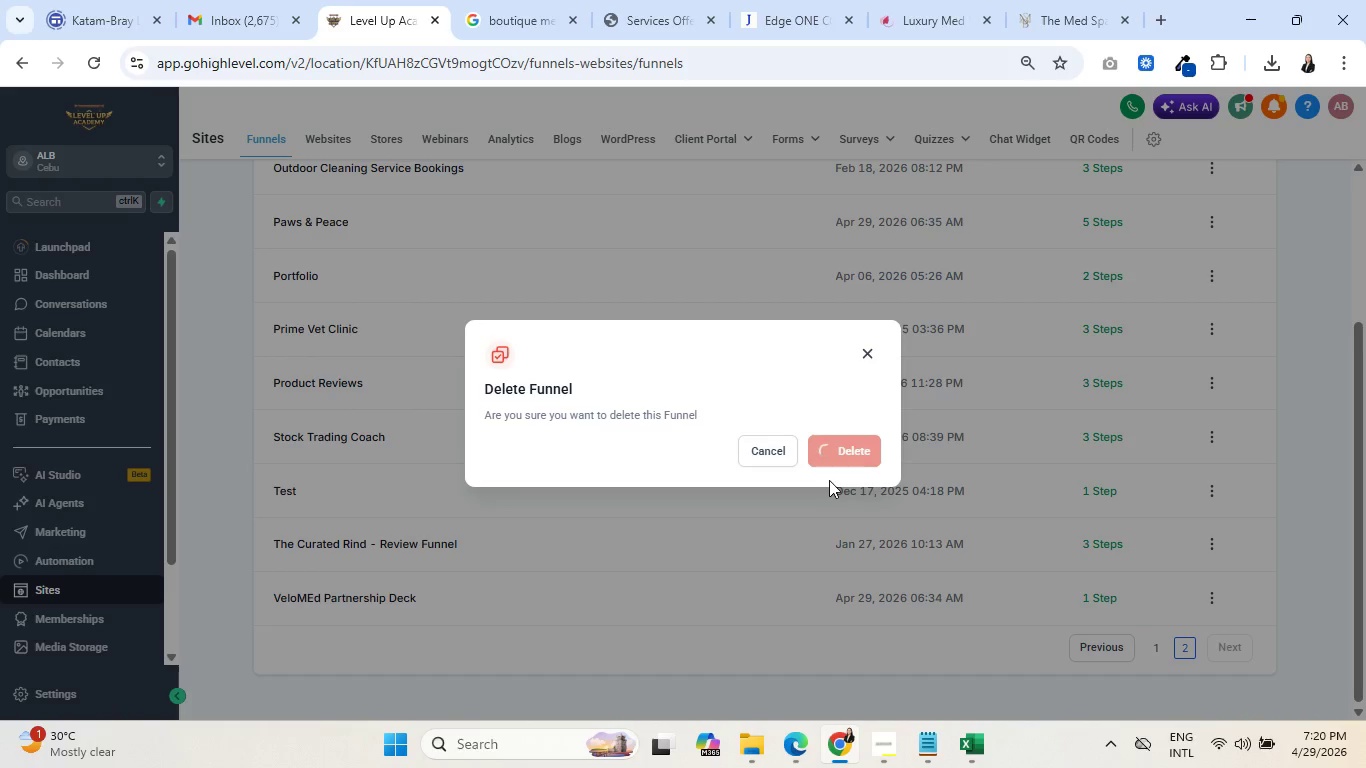 
scroll: coordinate [880, 487], scroll_direction: up, amount: 3.0
 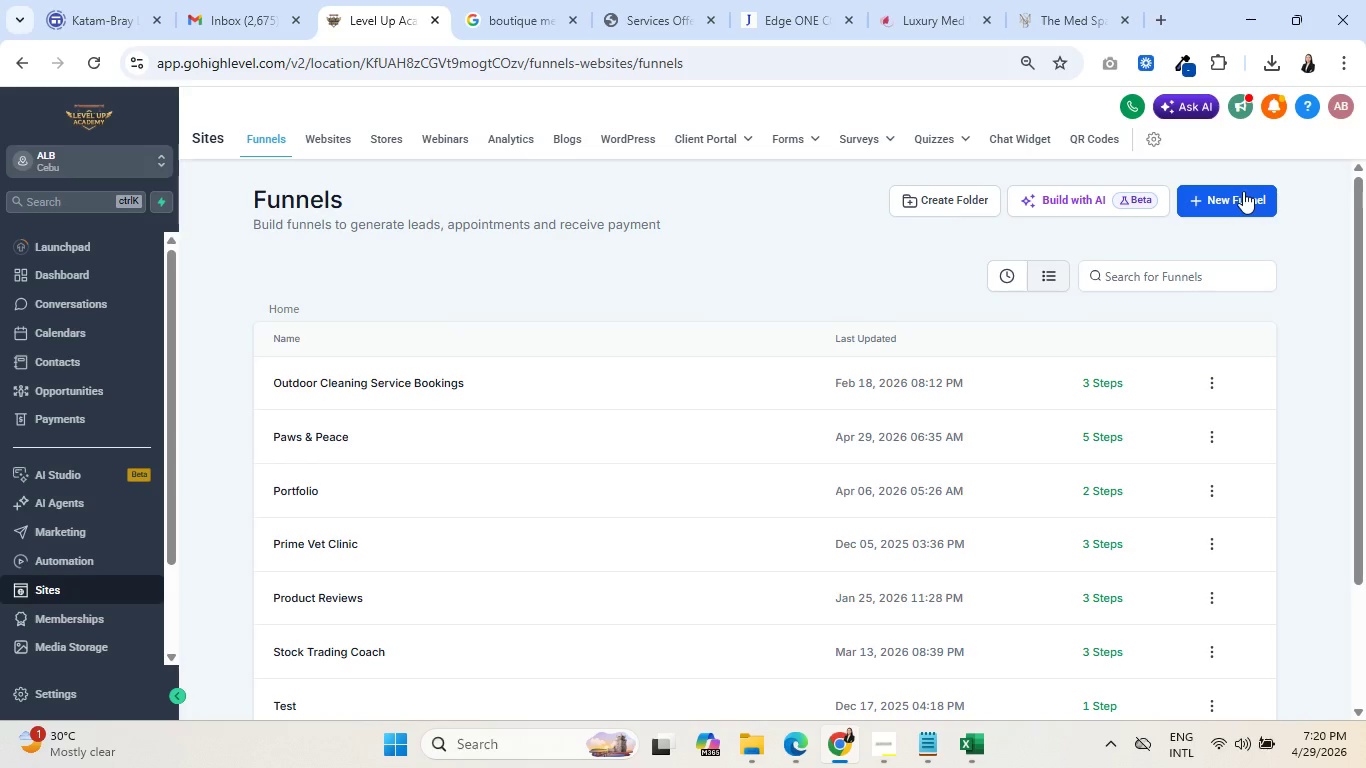 
left_click([1243, 197])
 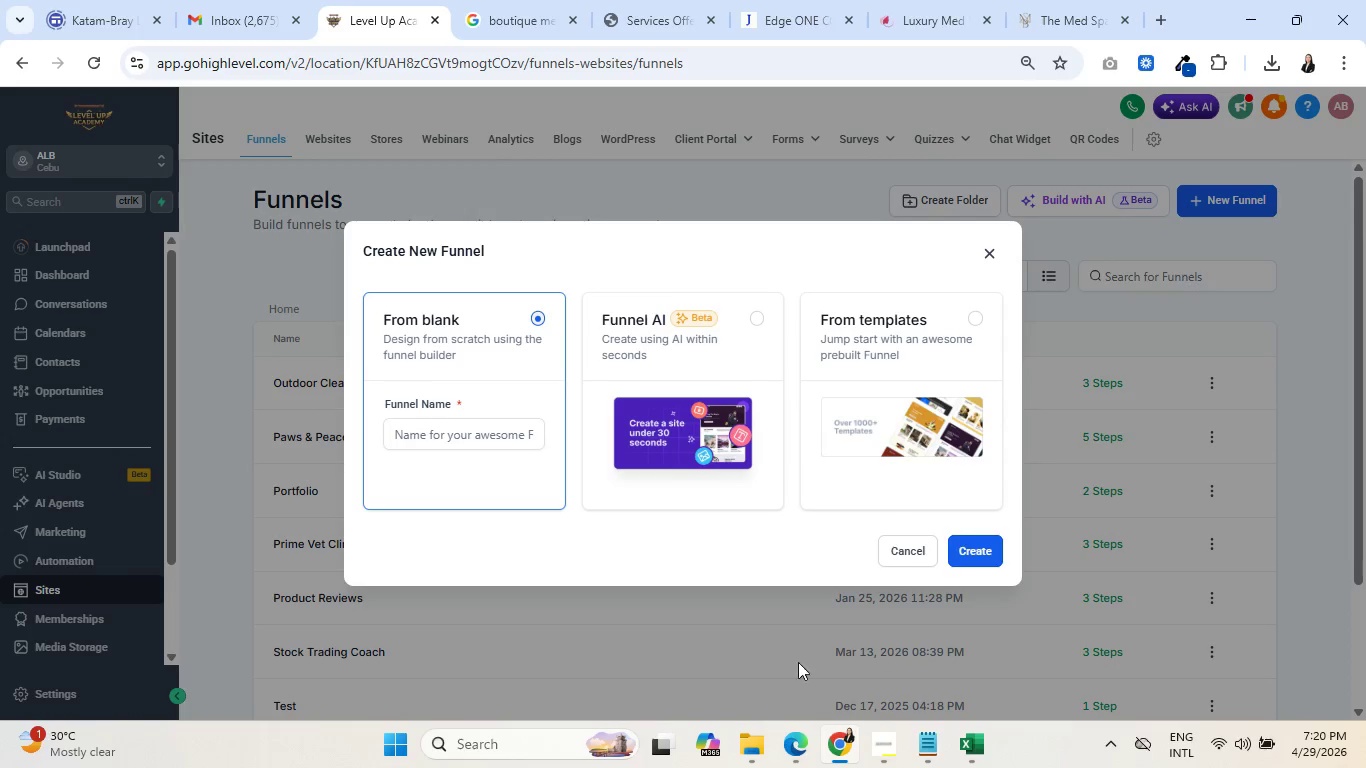 
left_click([891, 731])